 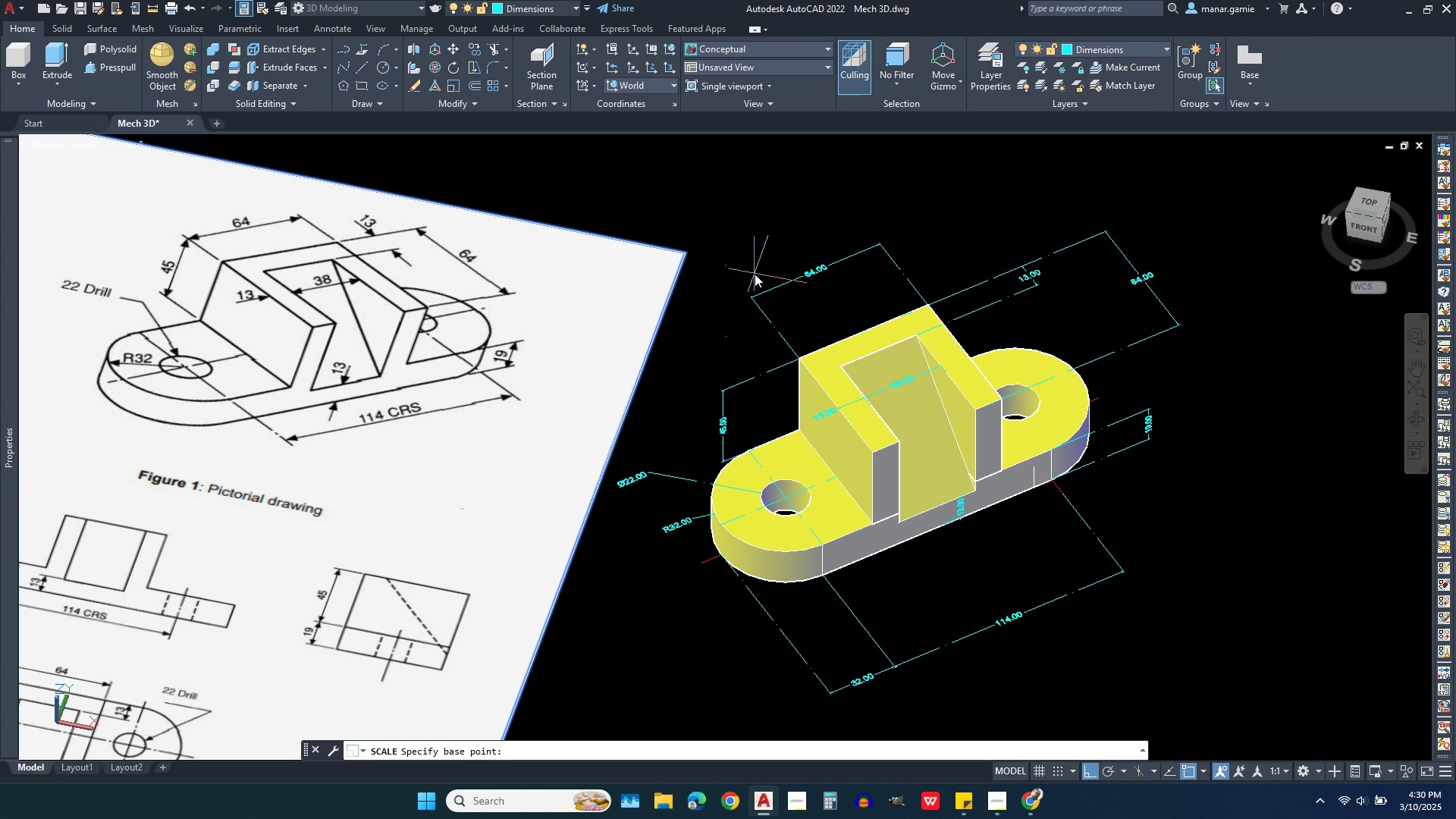 
left_click([686, 253])
 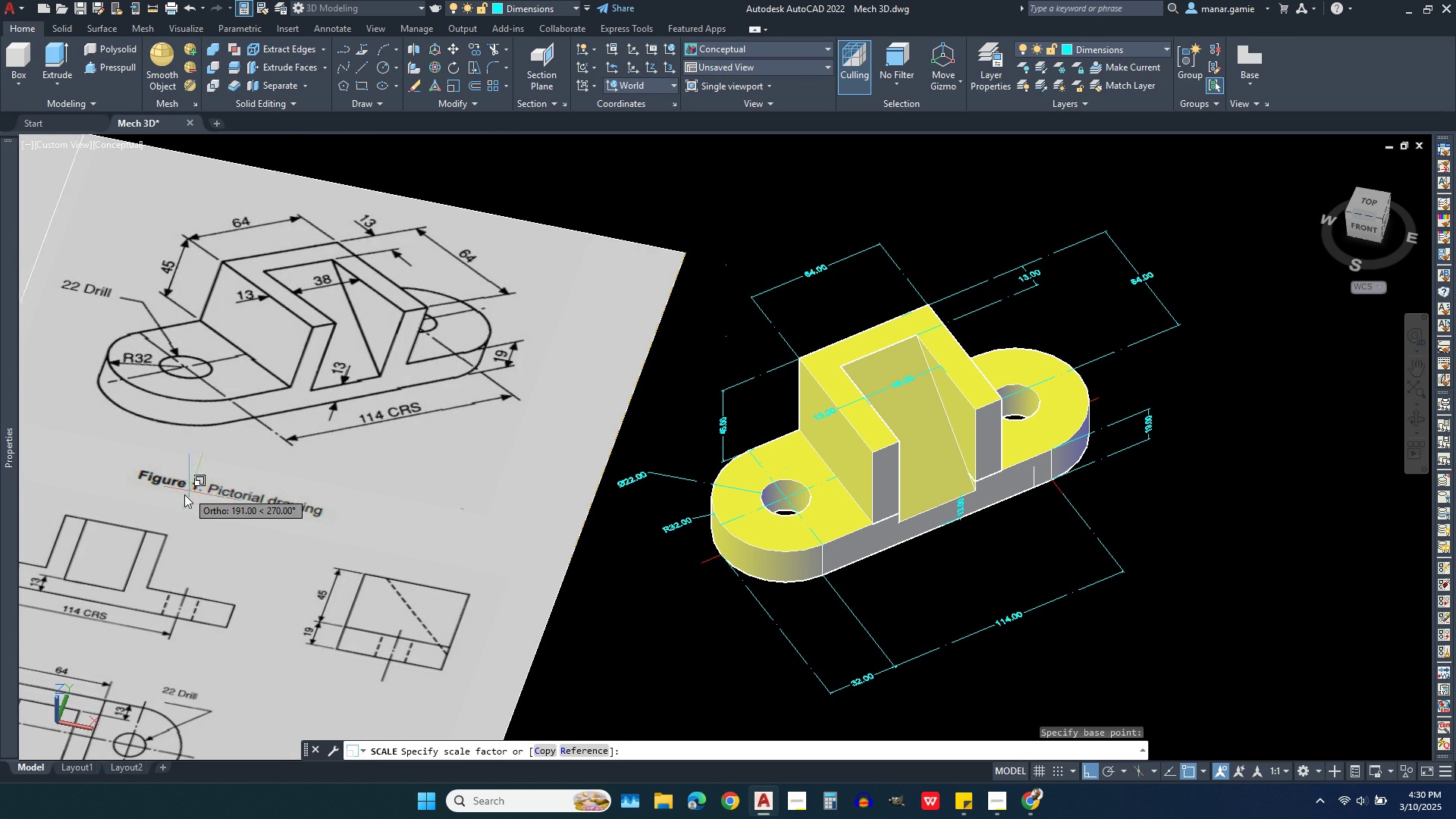 
left_click([179, 497])
 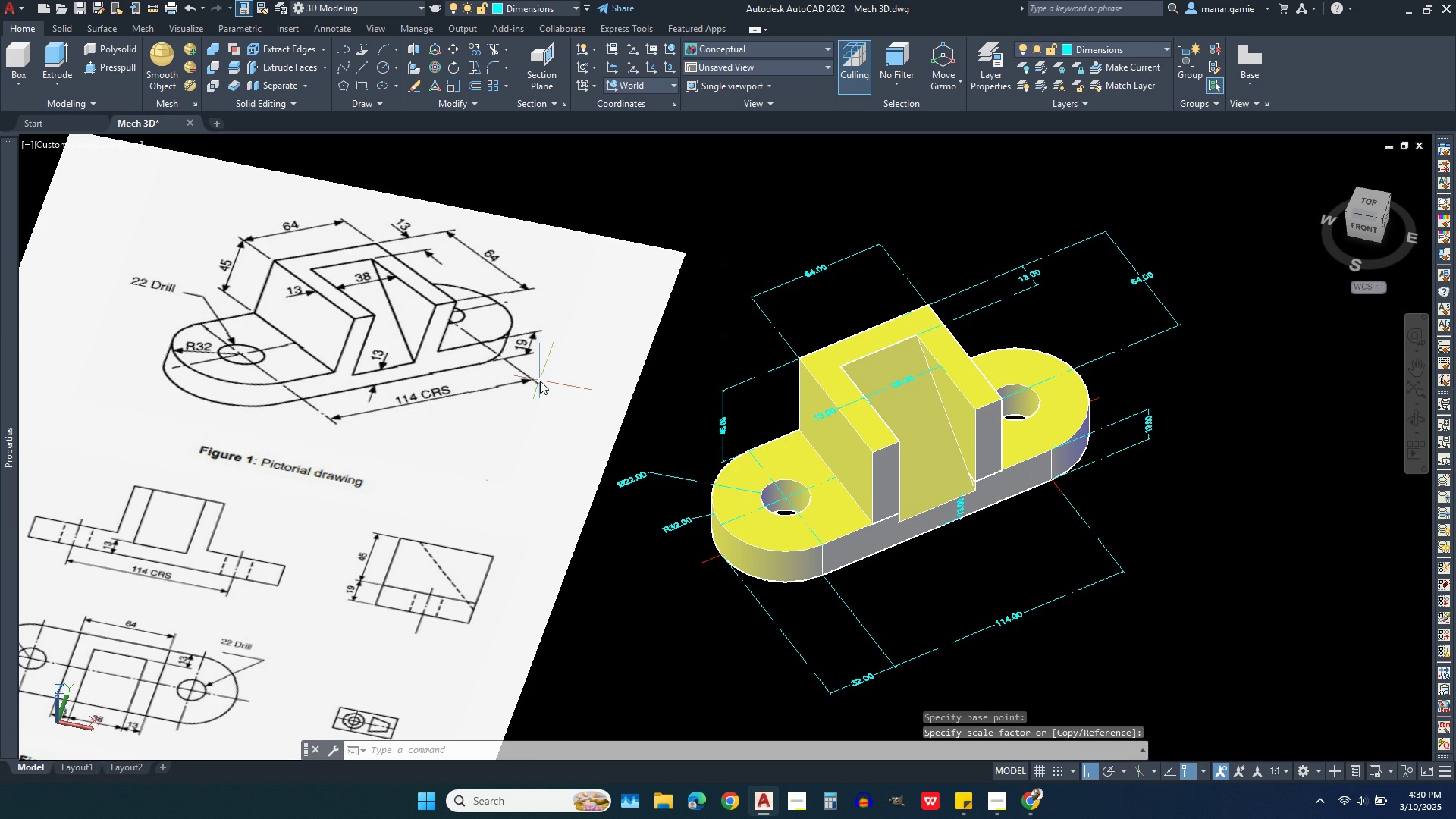 
scroll: coordinate [540, 381], scroll_direction: up, amount: 1.0
 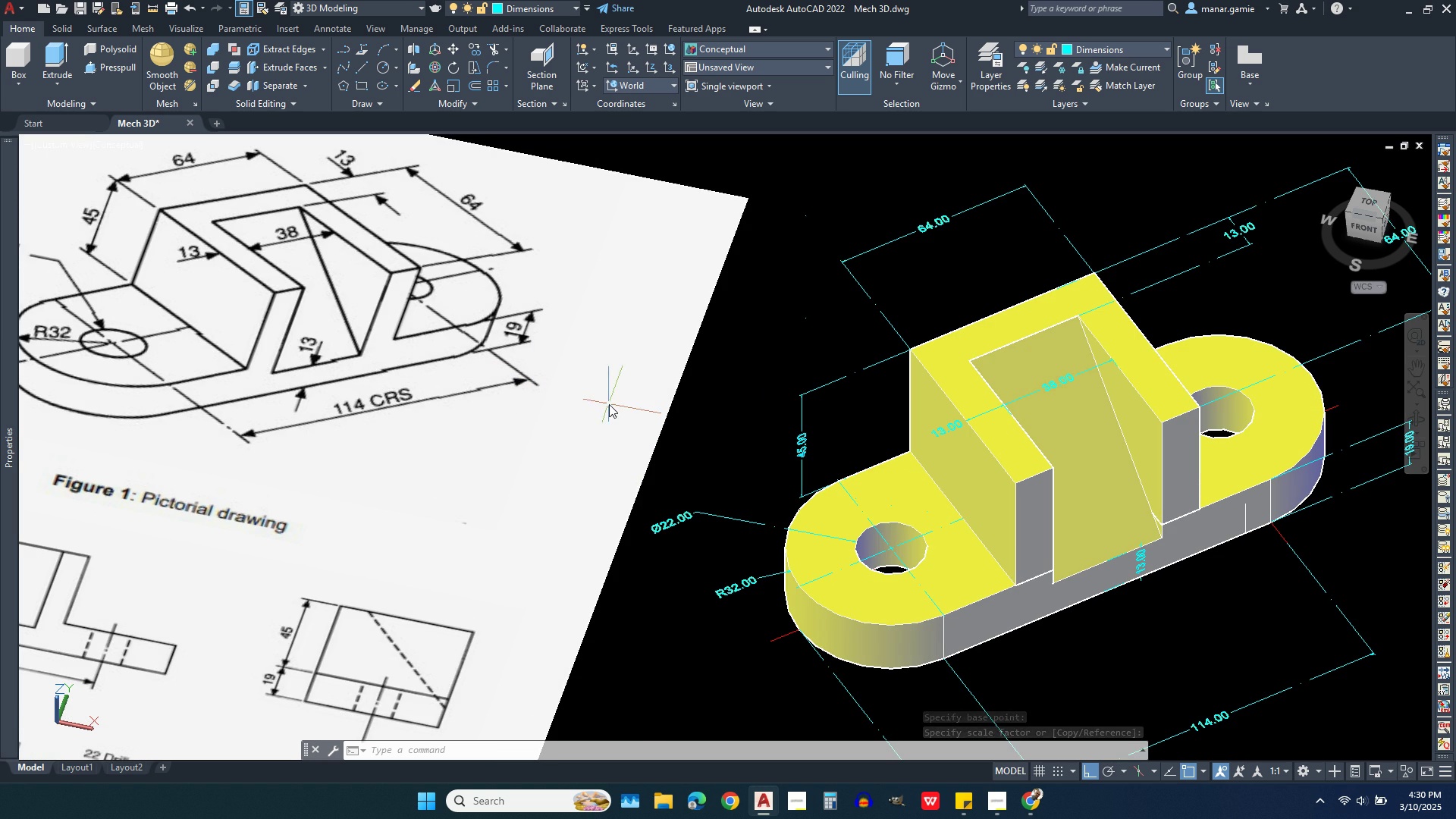 
scroll: coordinate [572, 401], scroll_direction: down, amount: 1.0
 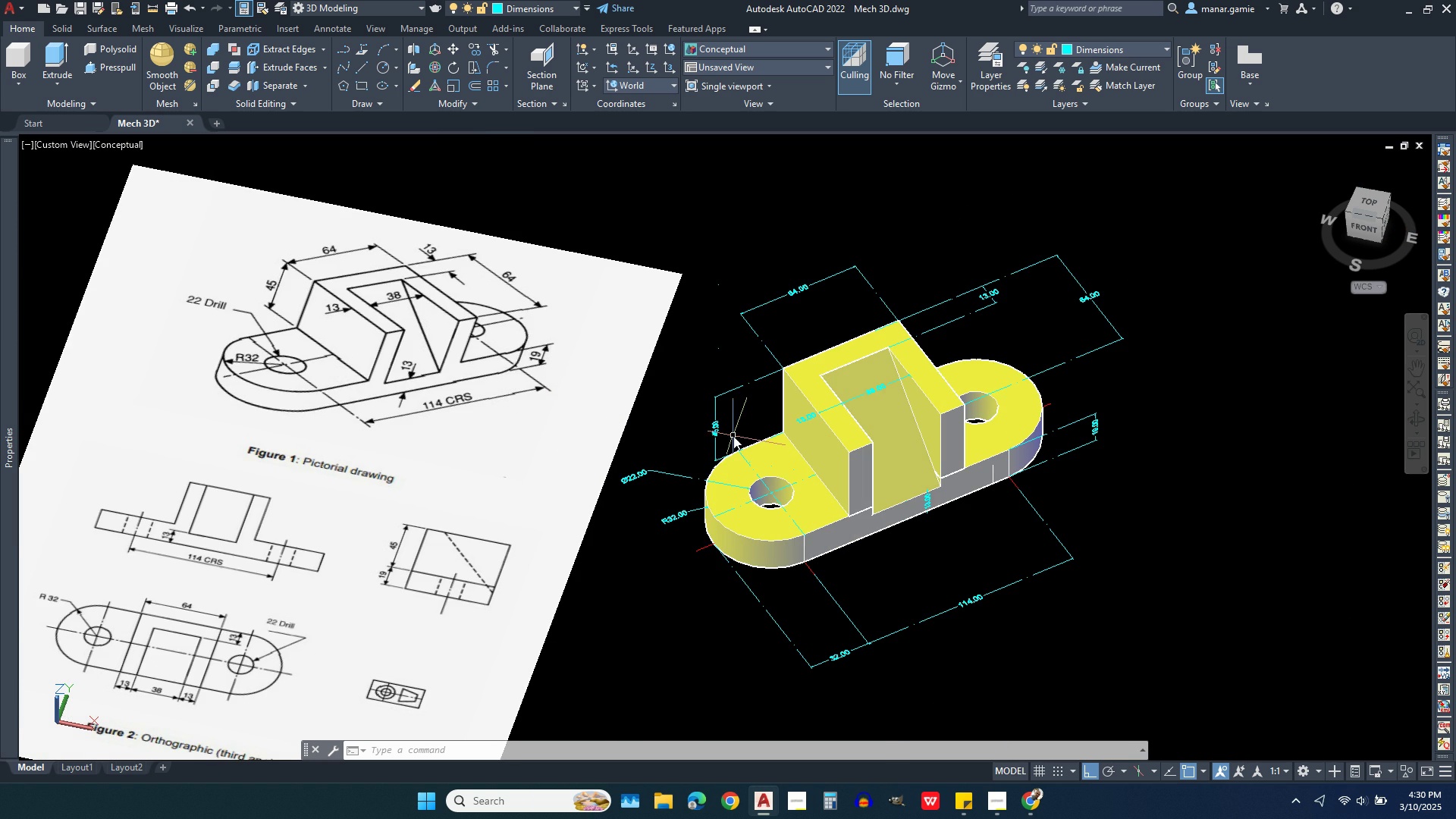 
scroll: coordinate [733, 436], scroll_direction: up, amount: 1.0
 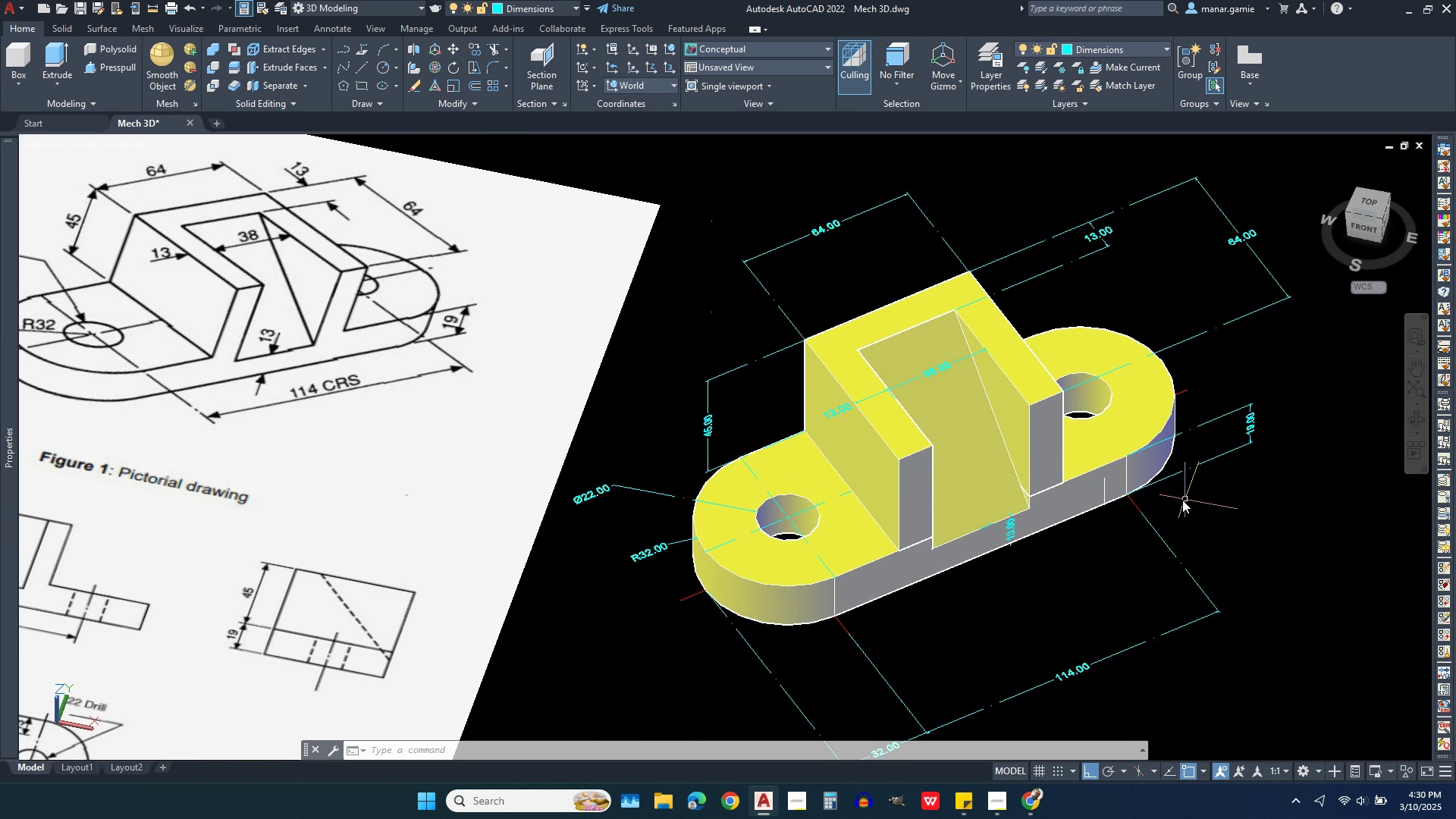 
scroll: coordinate [1180, 500], scroll_direction: down, amount: 1.0
 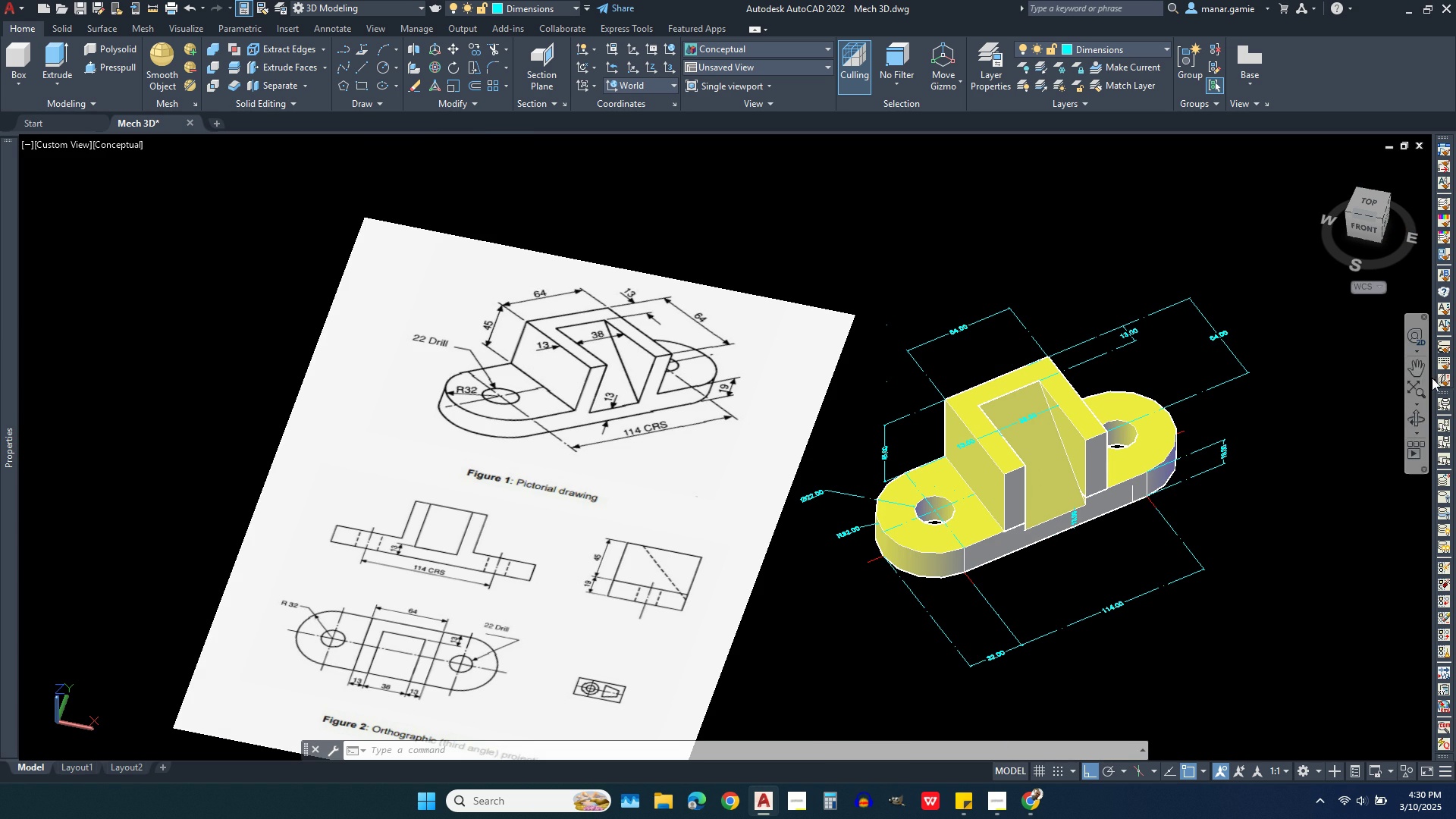 
left_click([1416, 367])